 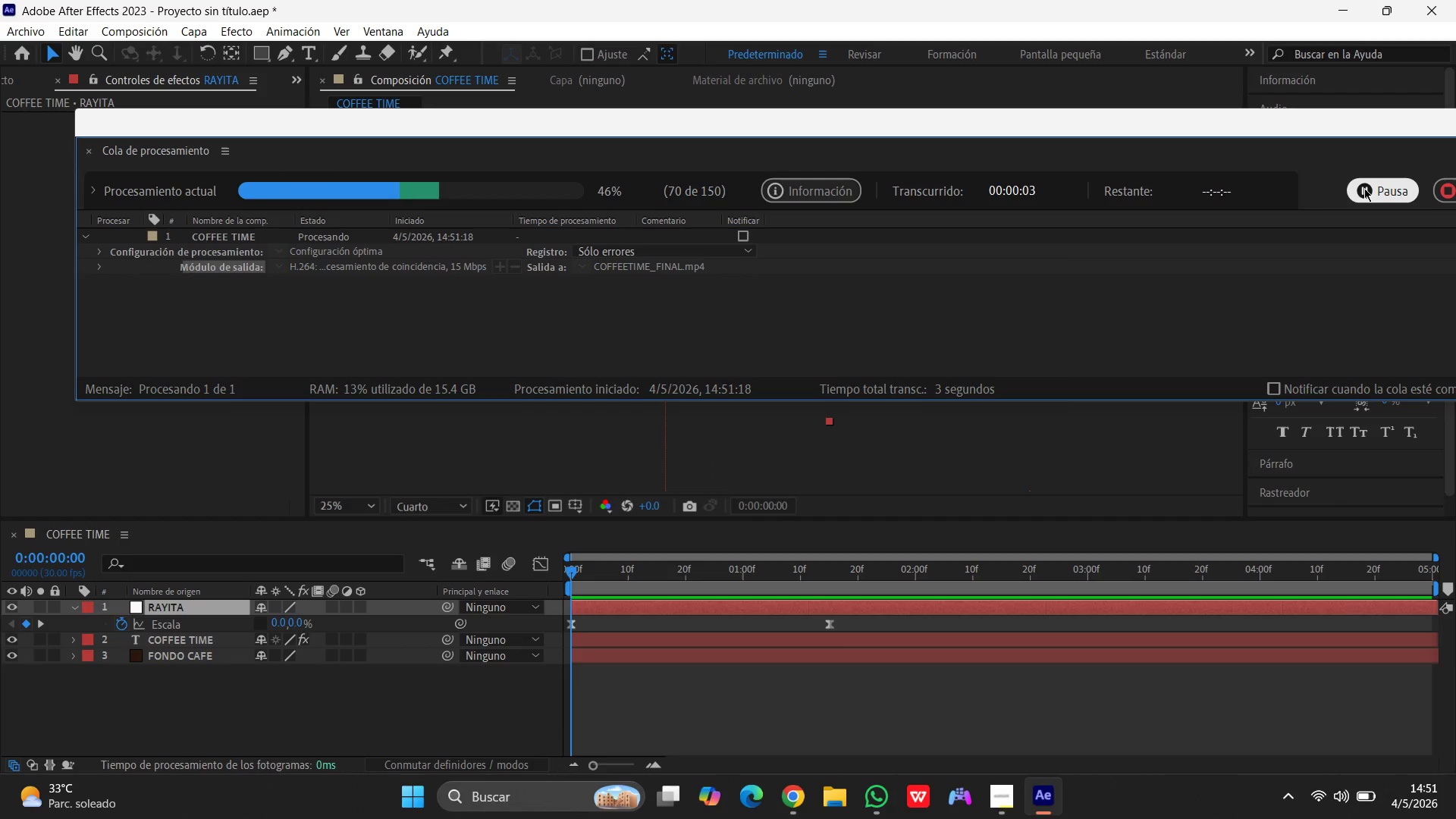 
left_click_drag(start_coordinate=[1282, 124], to_coordinate=[1165, 134])
 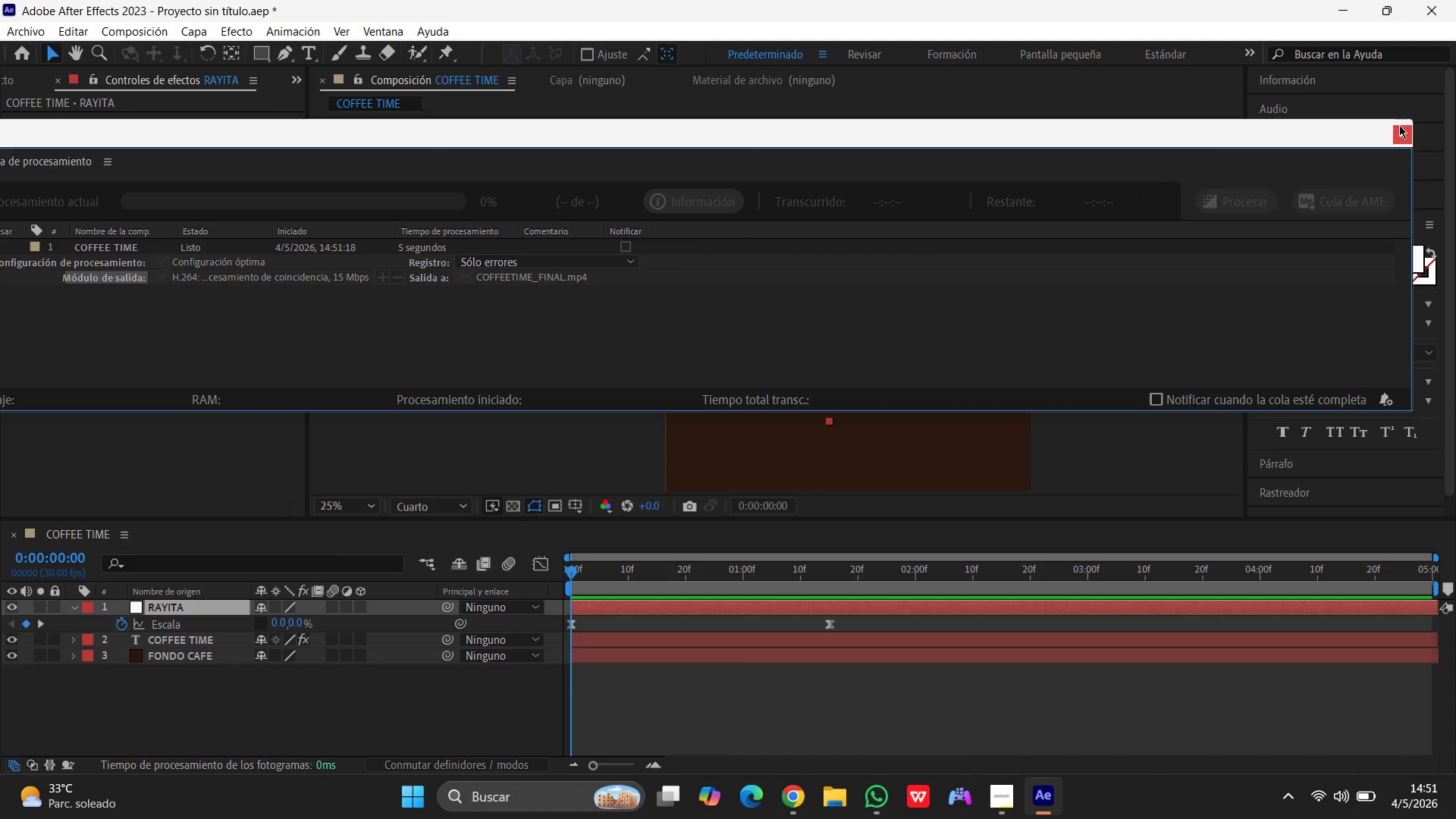 
left_click([1399, 131])
 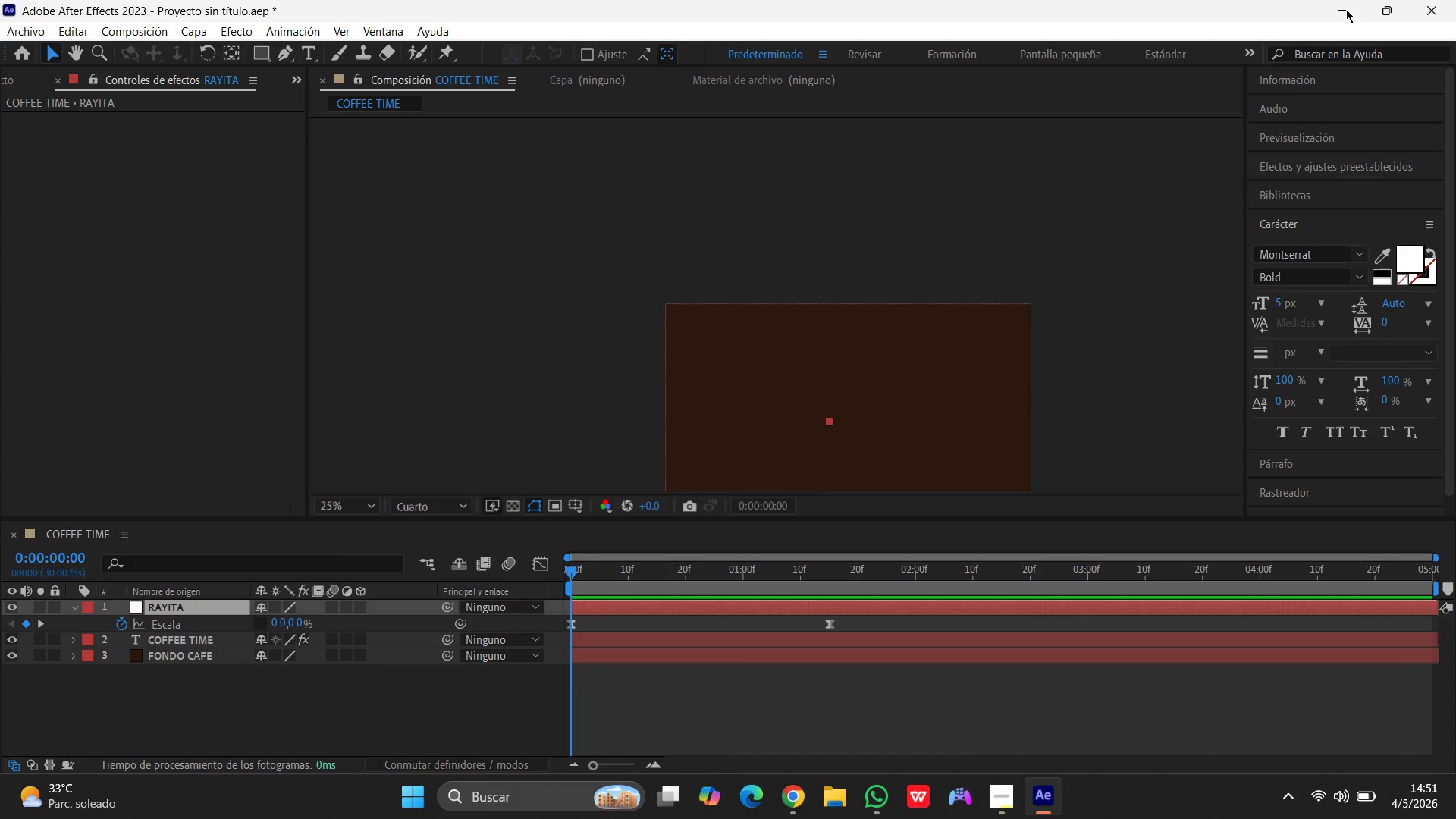 
left_click([1348, 3])
 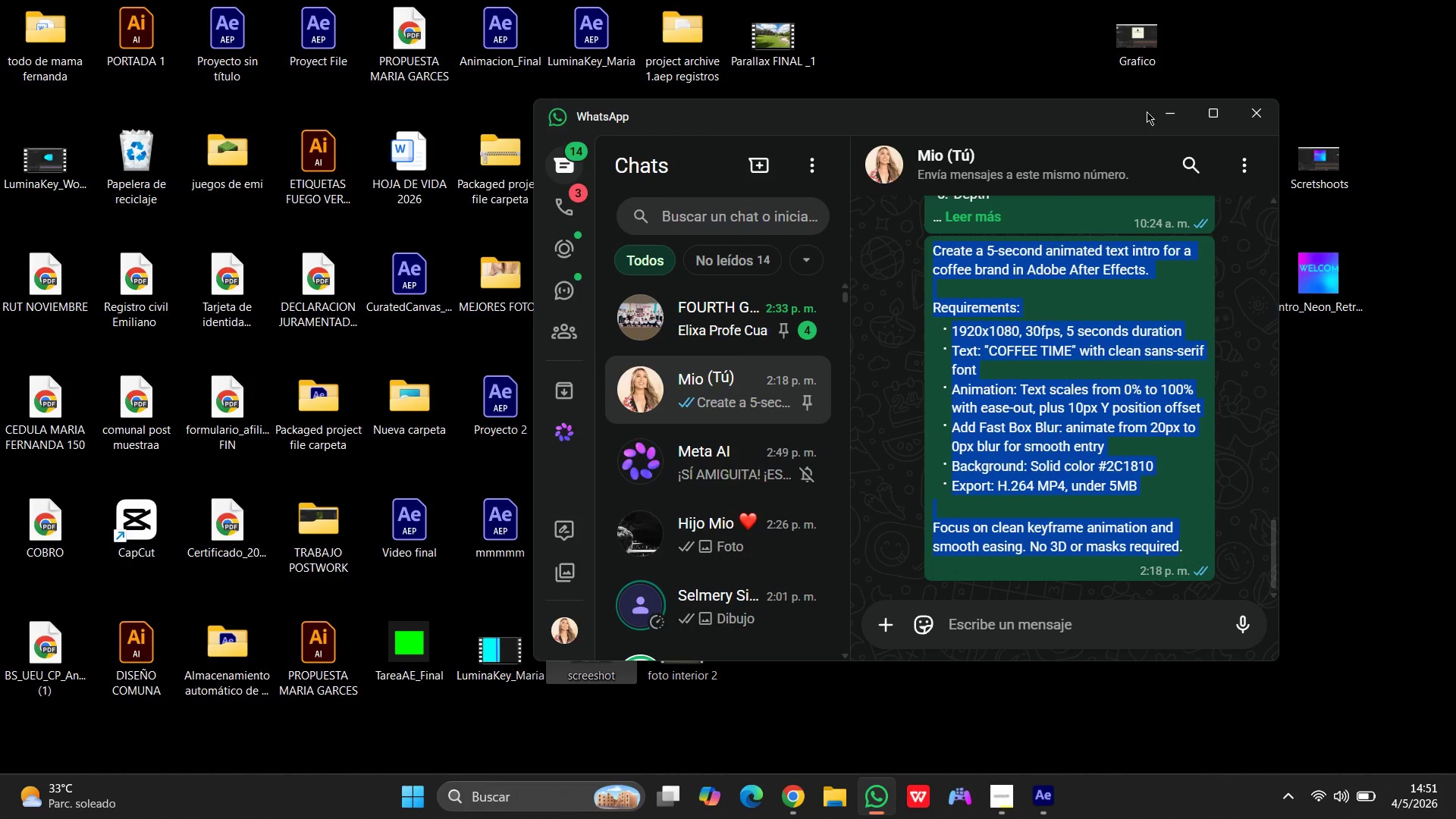 
left_click([1173, 114])
 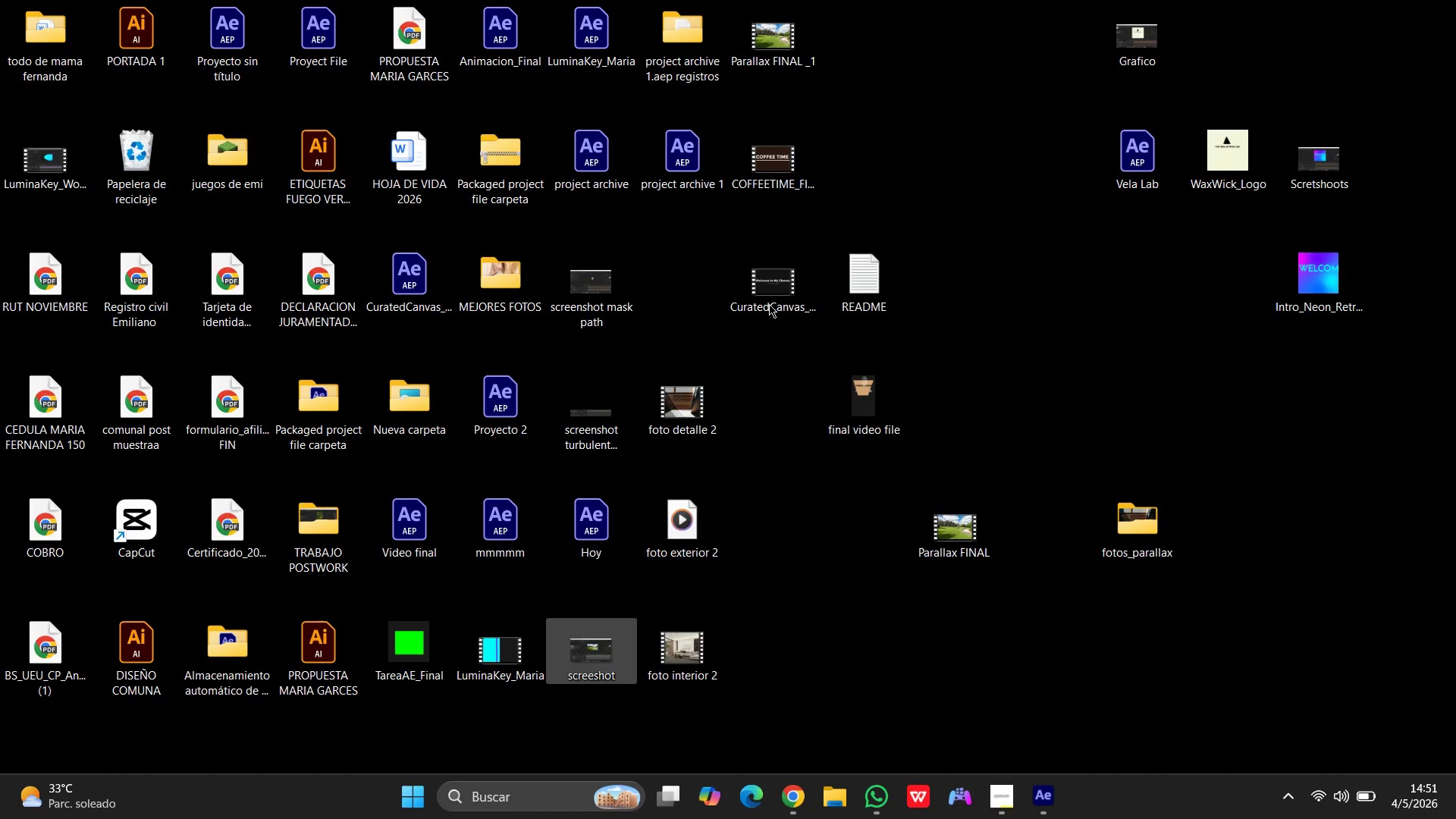 
double_click([768, 166])
 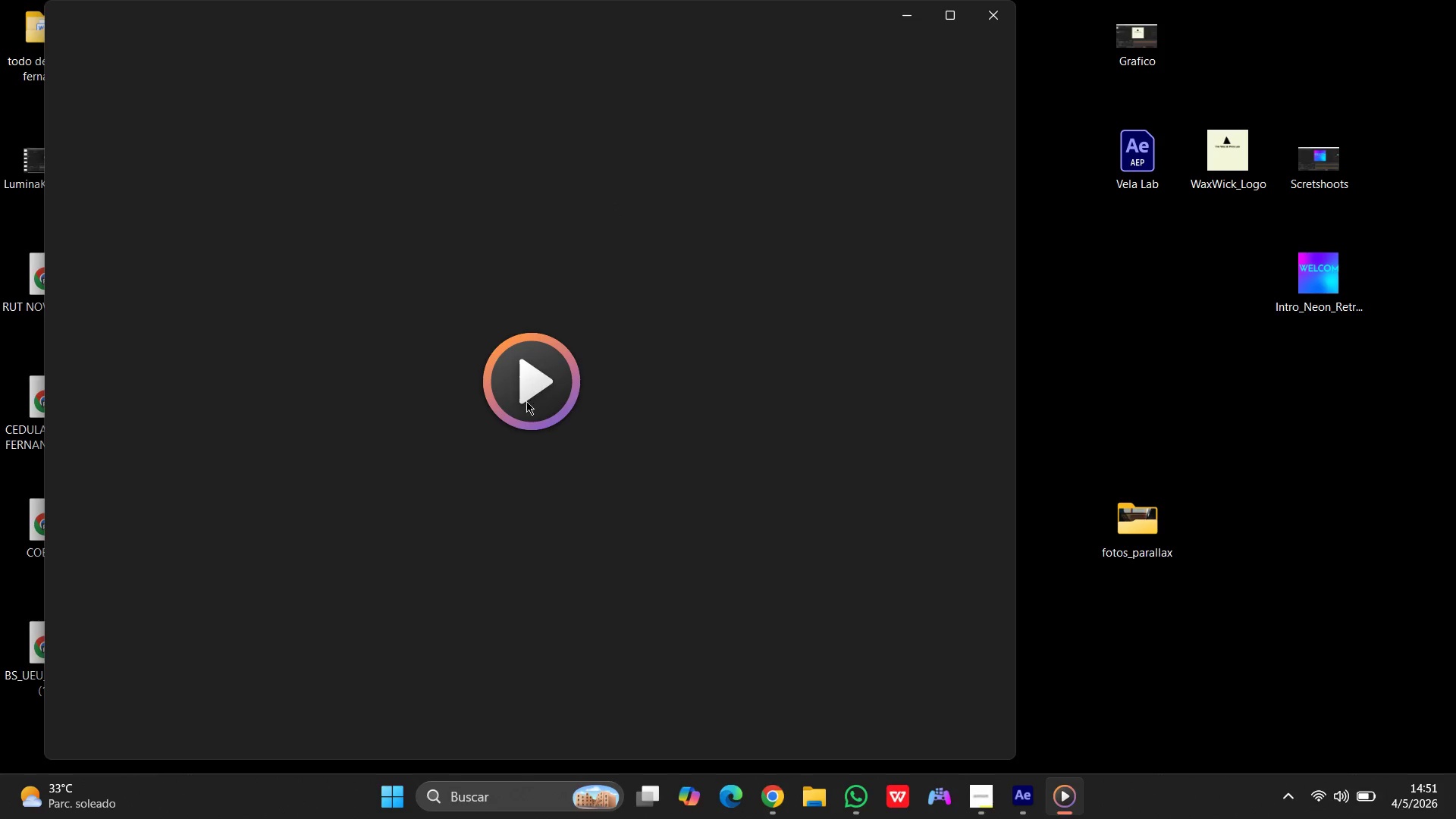 
wait(5.3)
 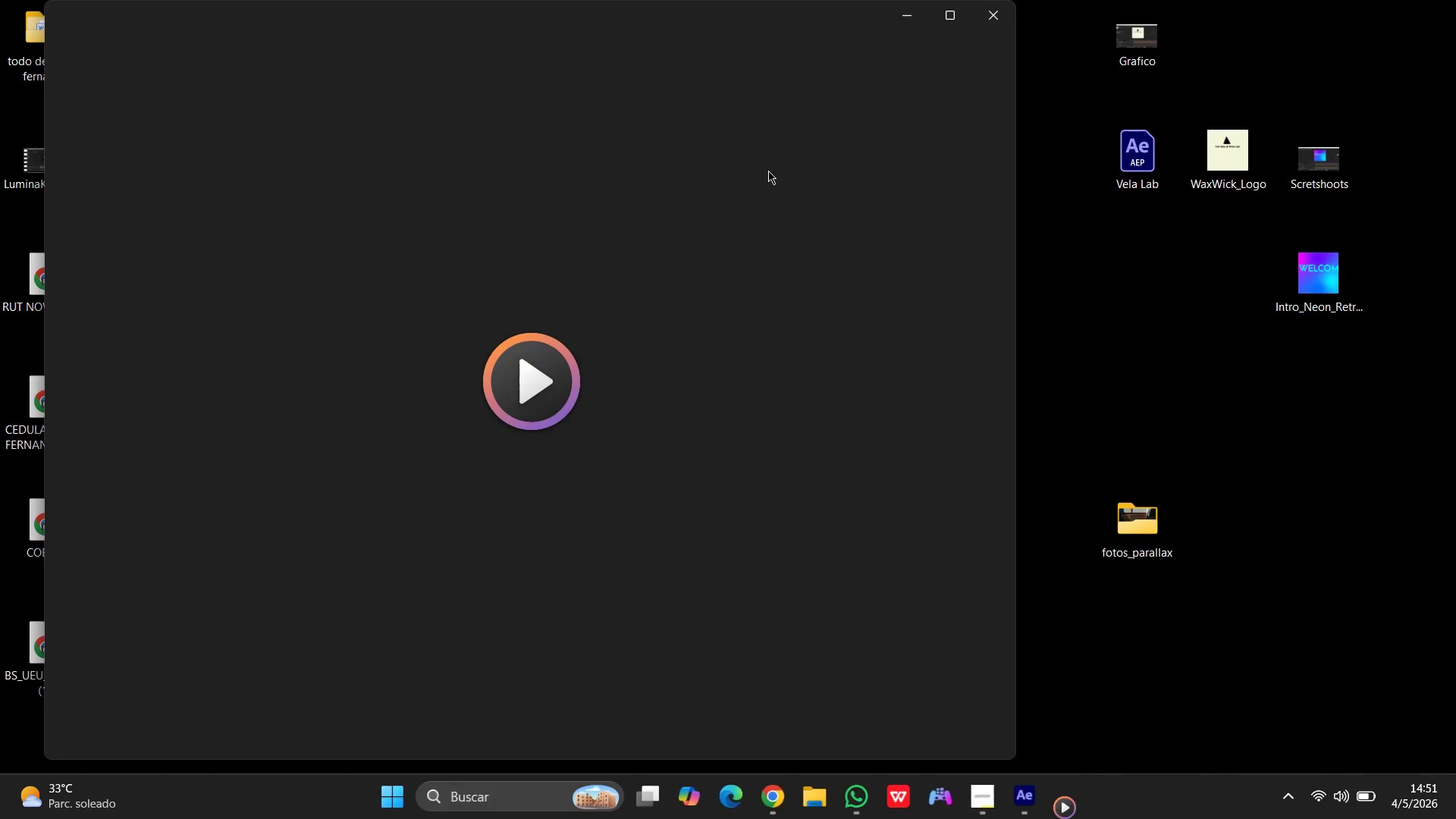 
left_click([530, 387])
 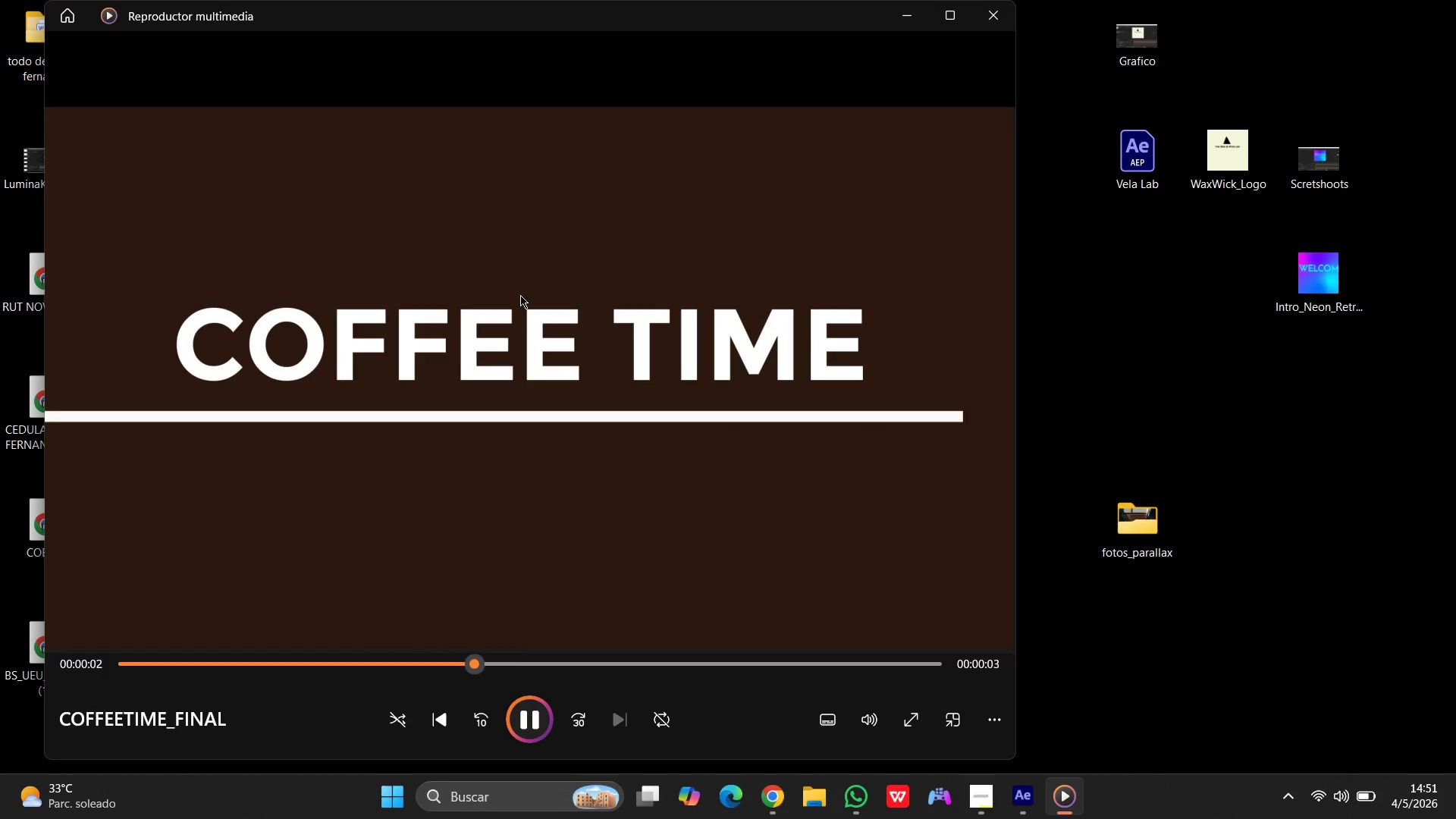 
wait(8.03)
 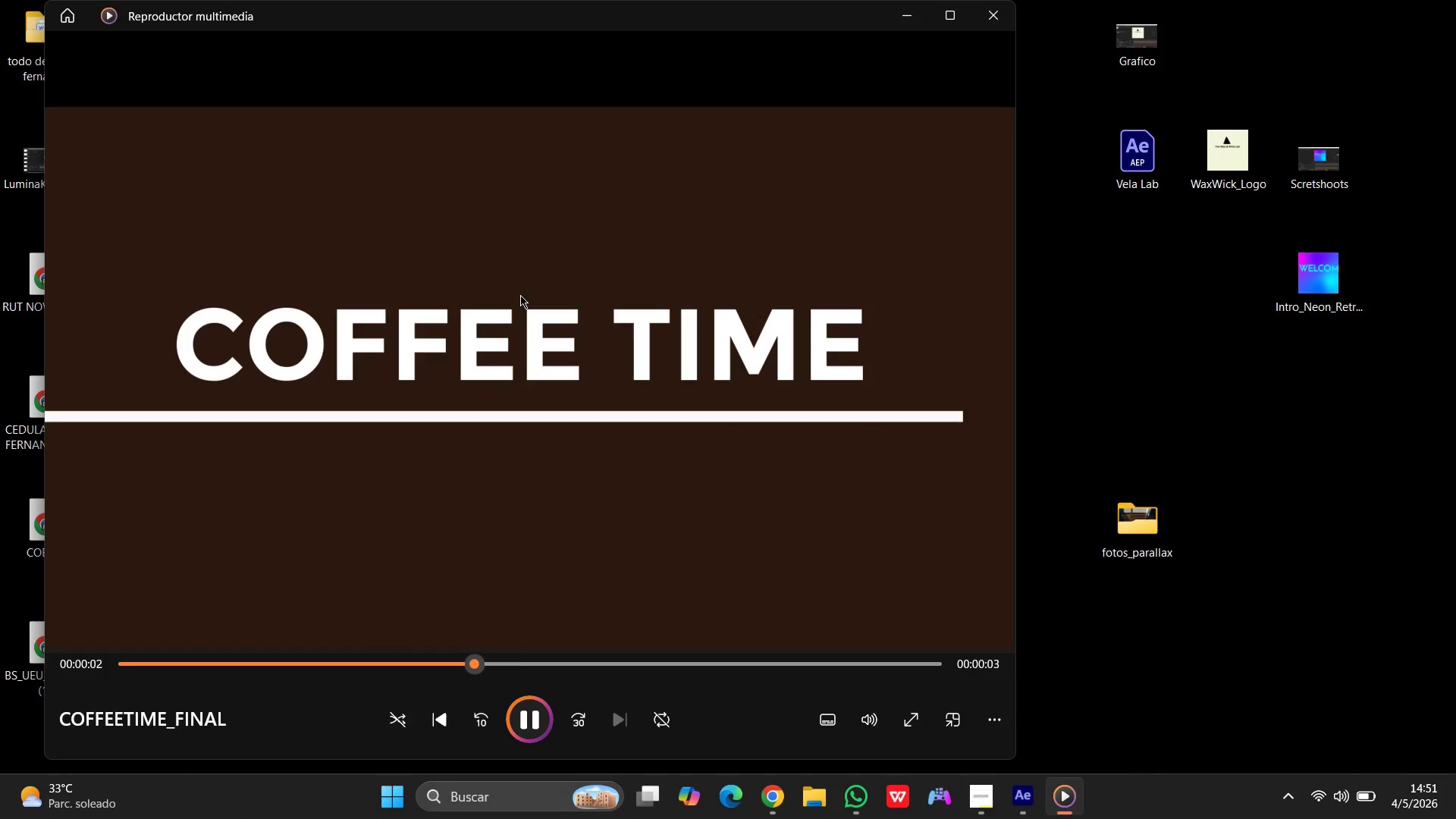 
key(Space)
 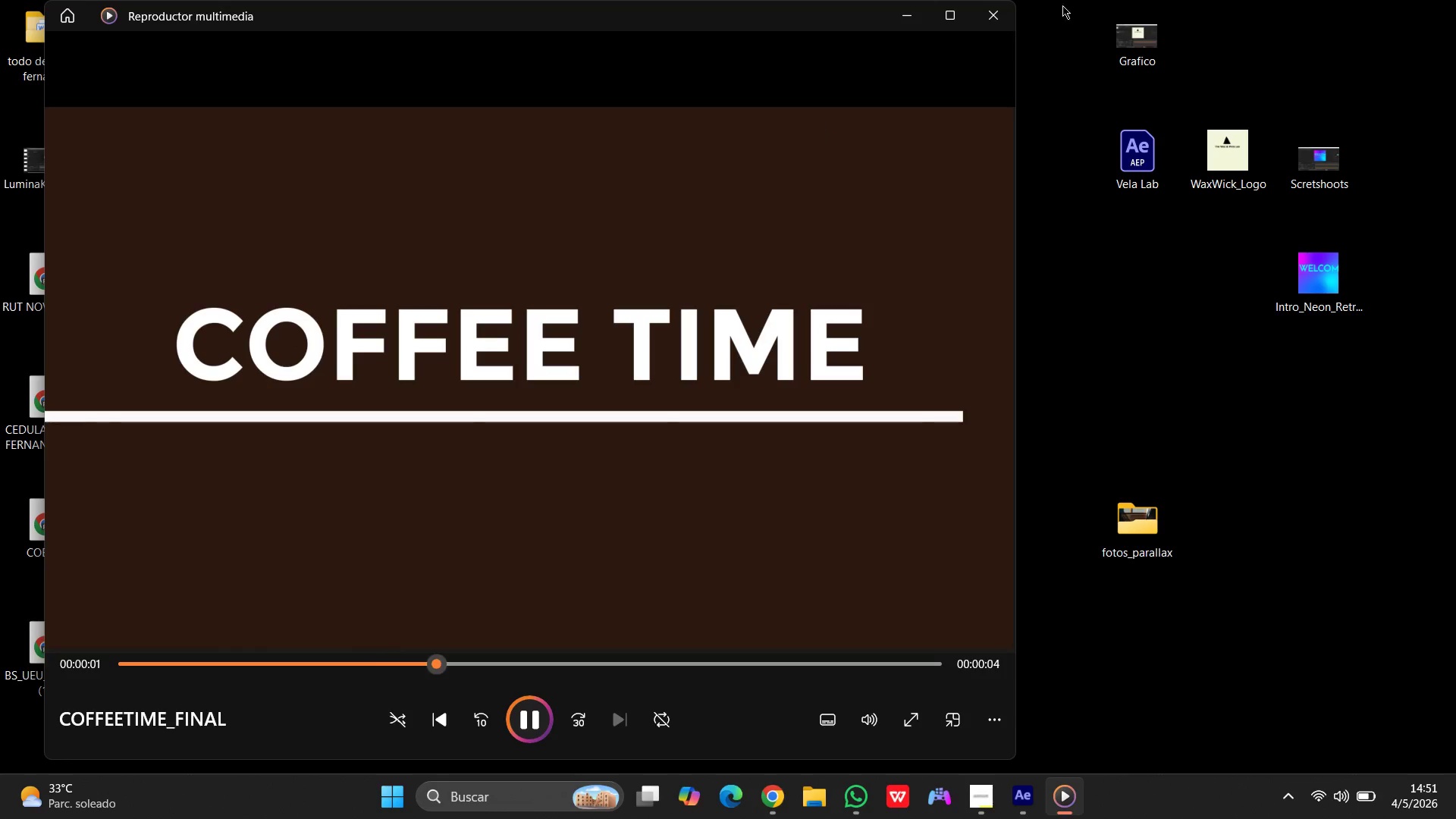 
left_click([1009, 10])
 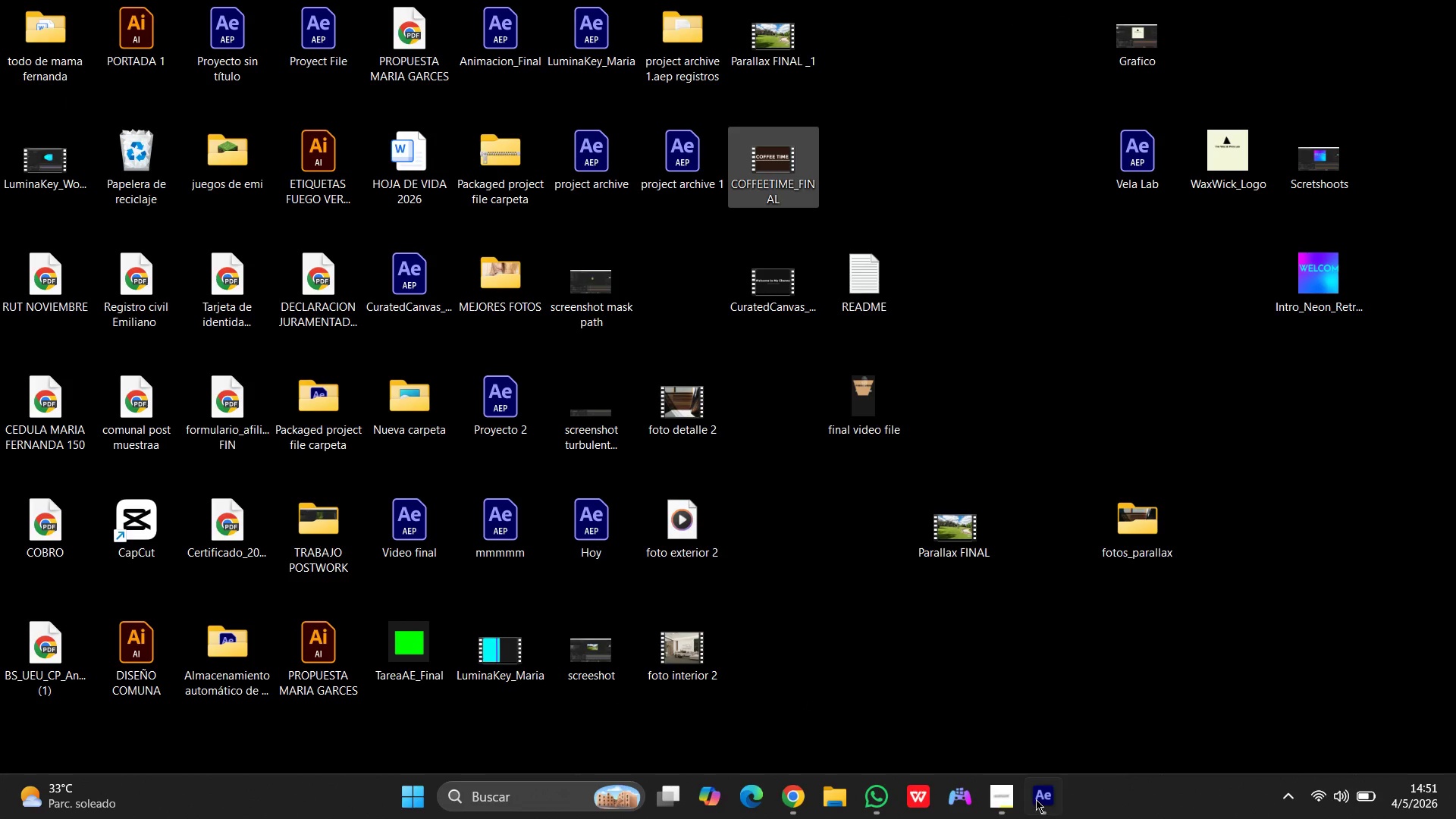 
left_click([1050, 798])
 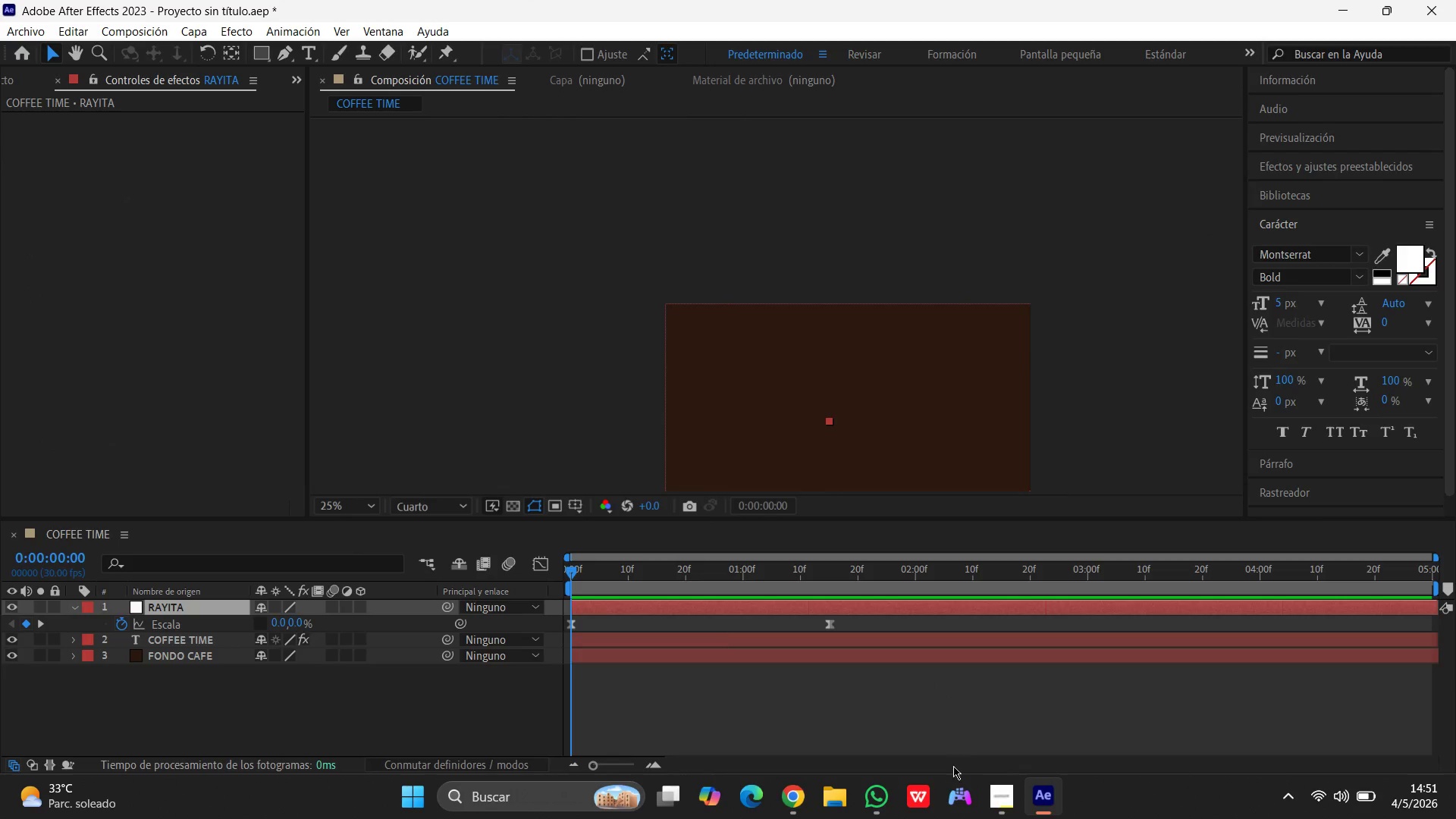 
left_click([1013, 800])